 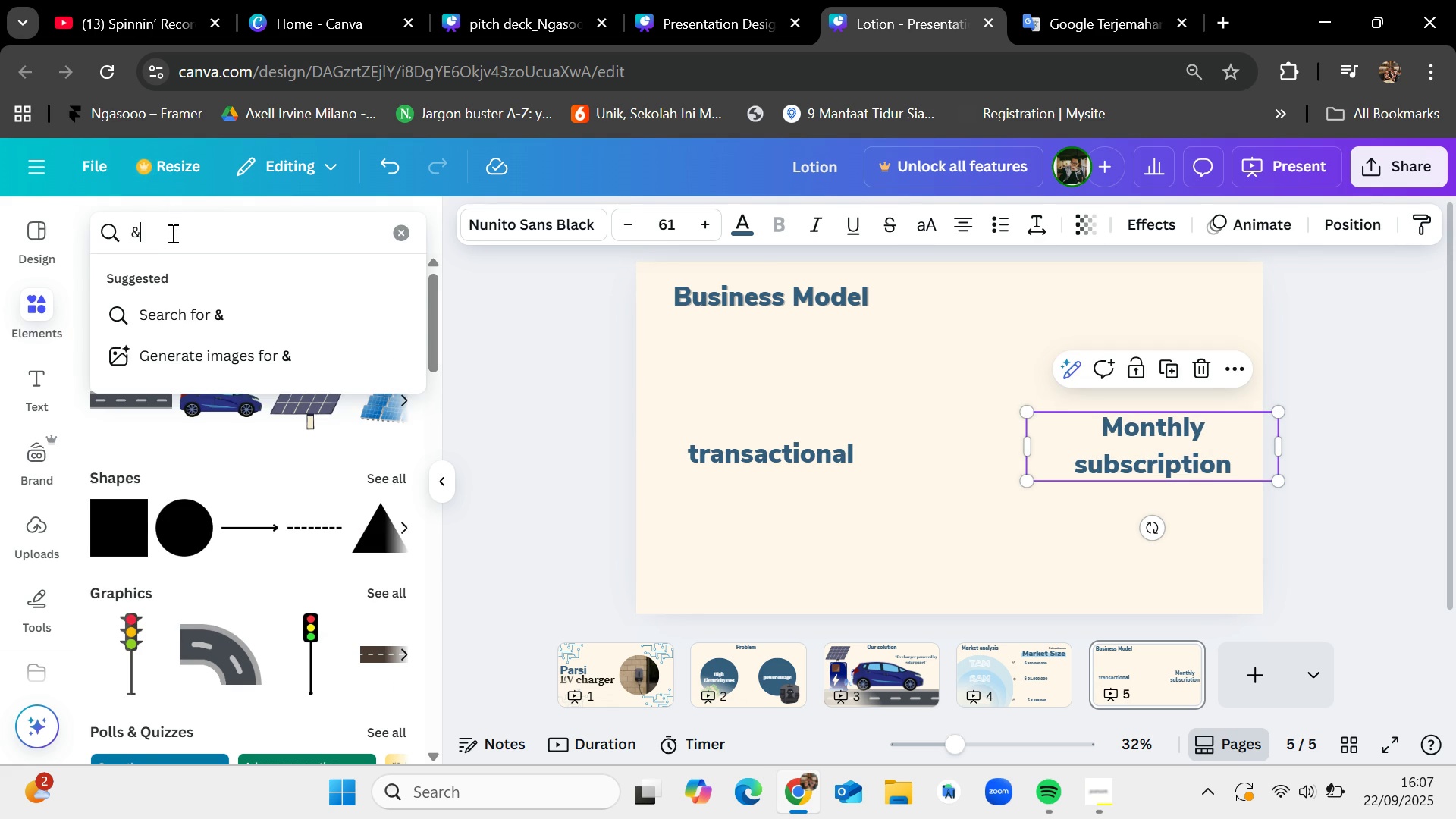 
key(Enter)
 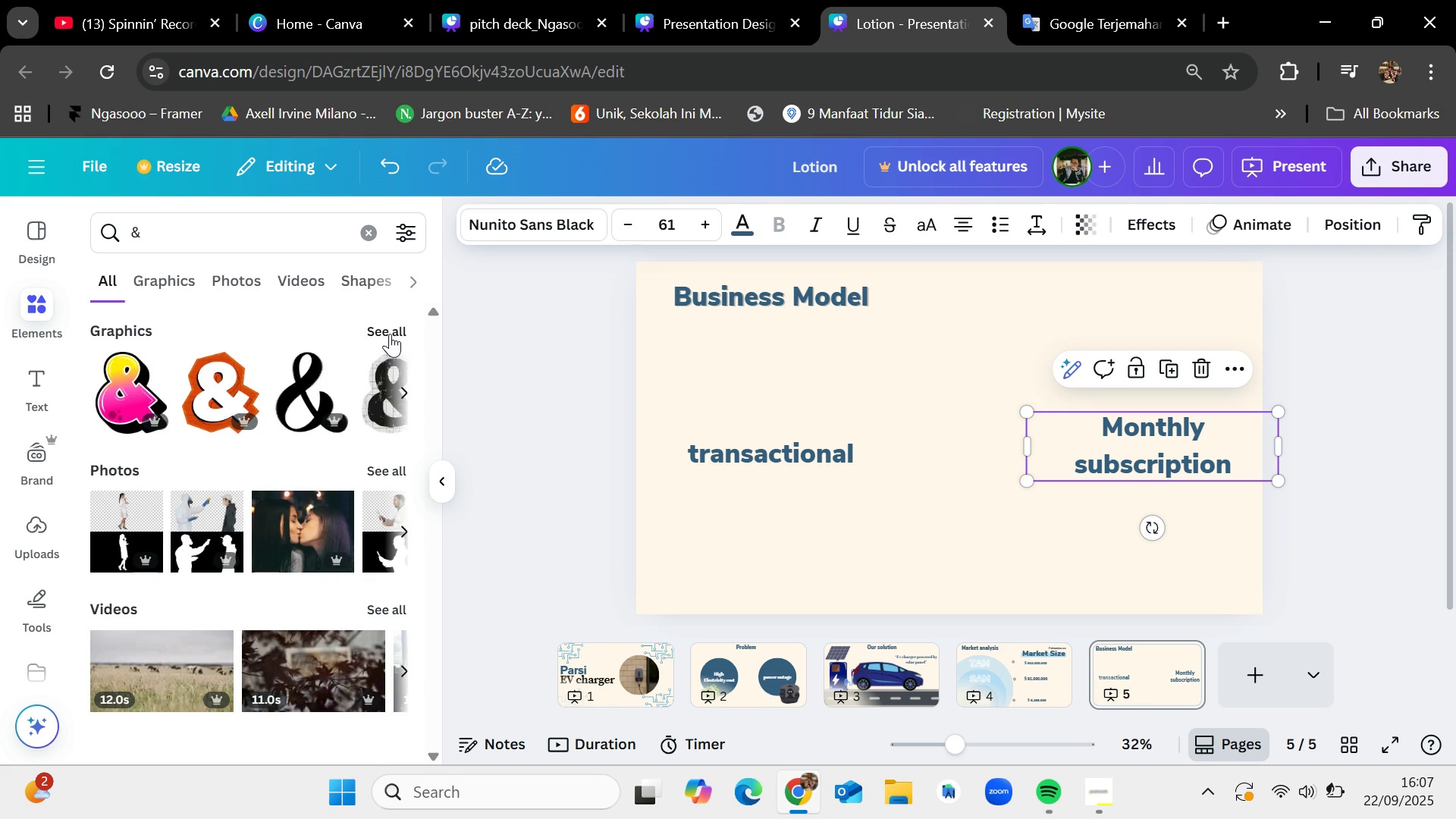 
left_click([394, 327])
 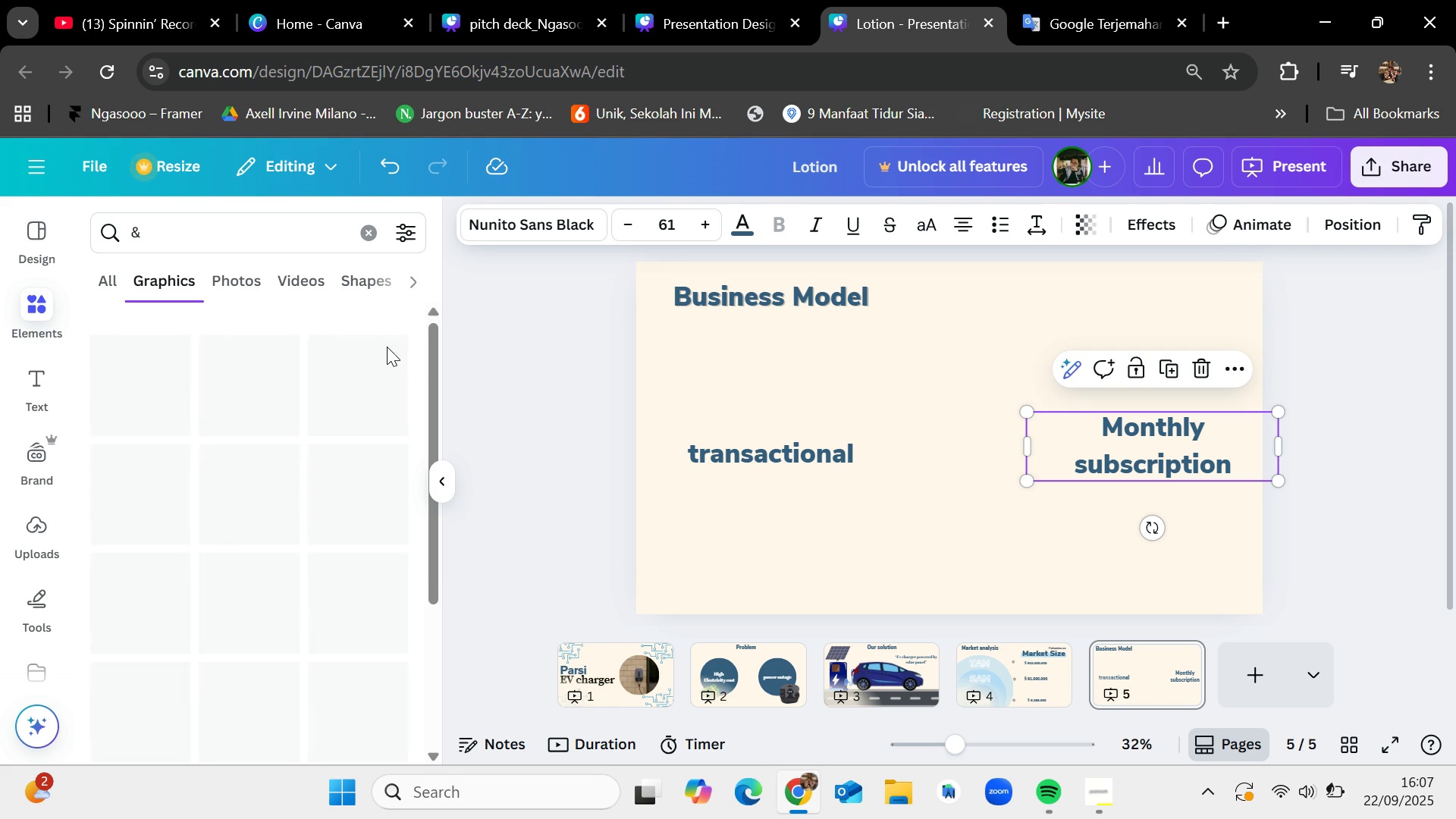 
mouse_move([376, 393])
 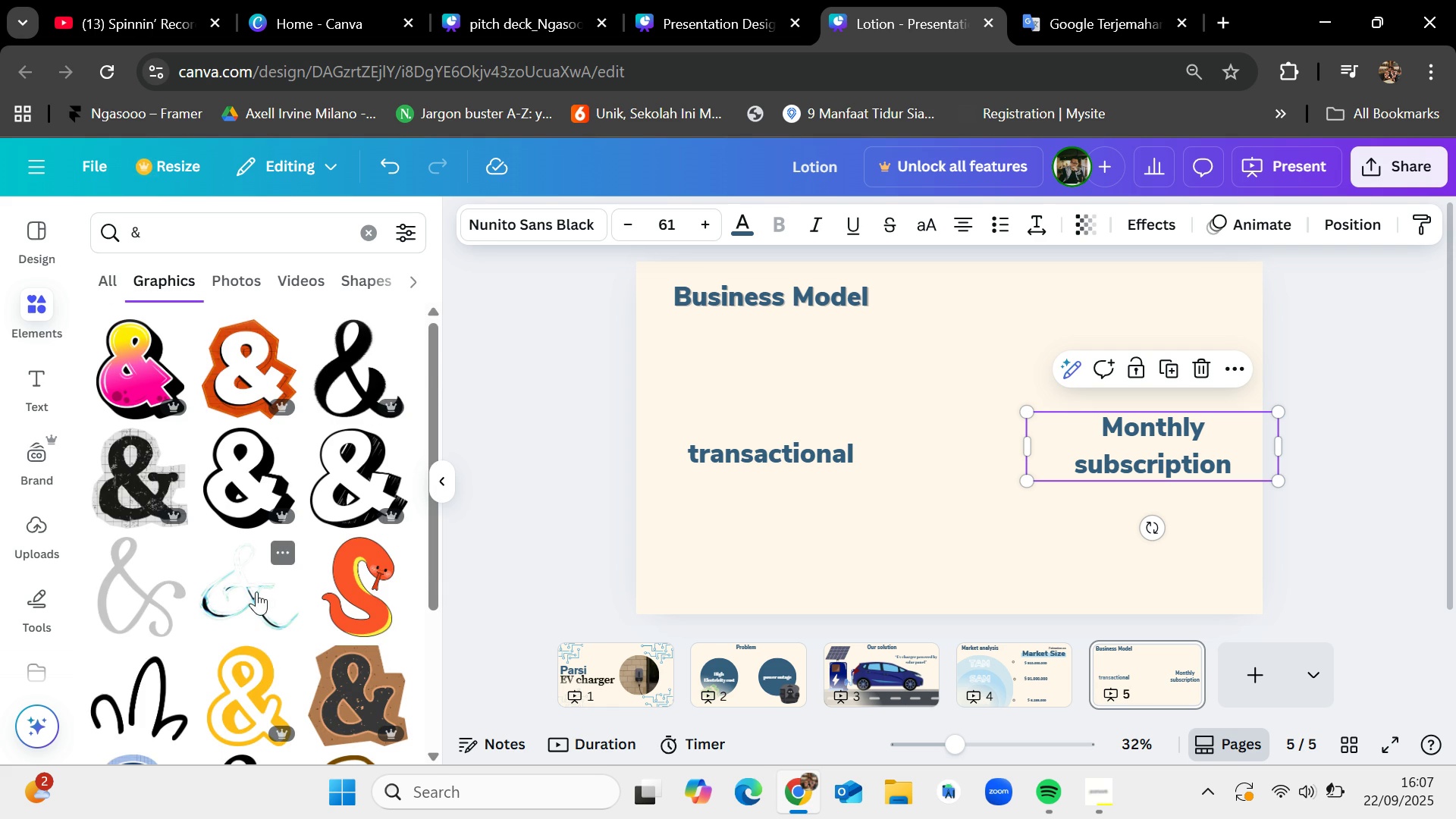 
scroll: coordinate [257, 596], scroll_direction: down, amount: 3.0
 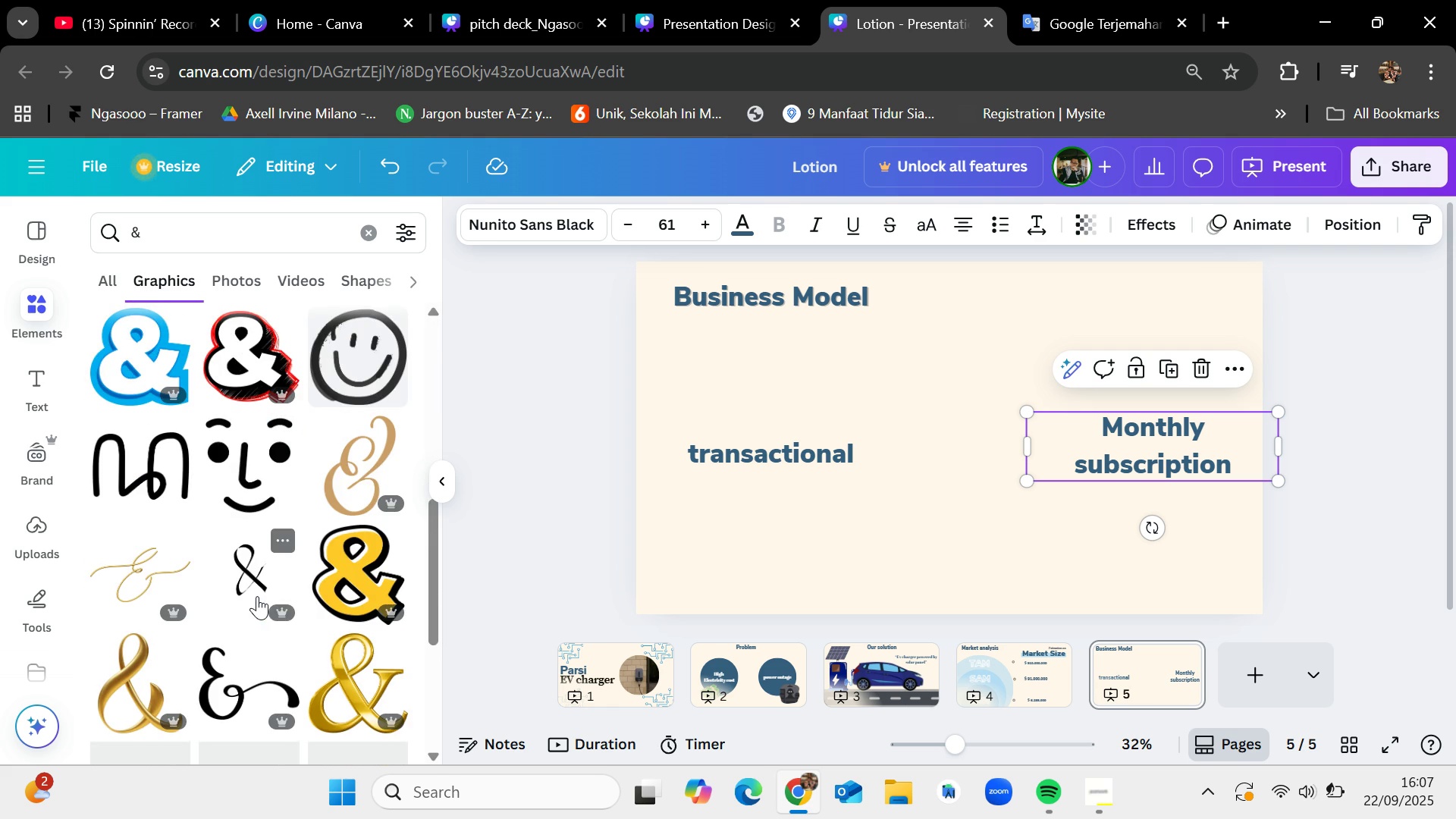 
scroll: coordinate [264, 592], scroll_direction: up, amount: 6.0